 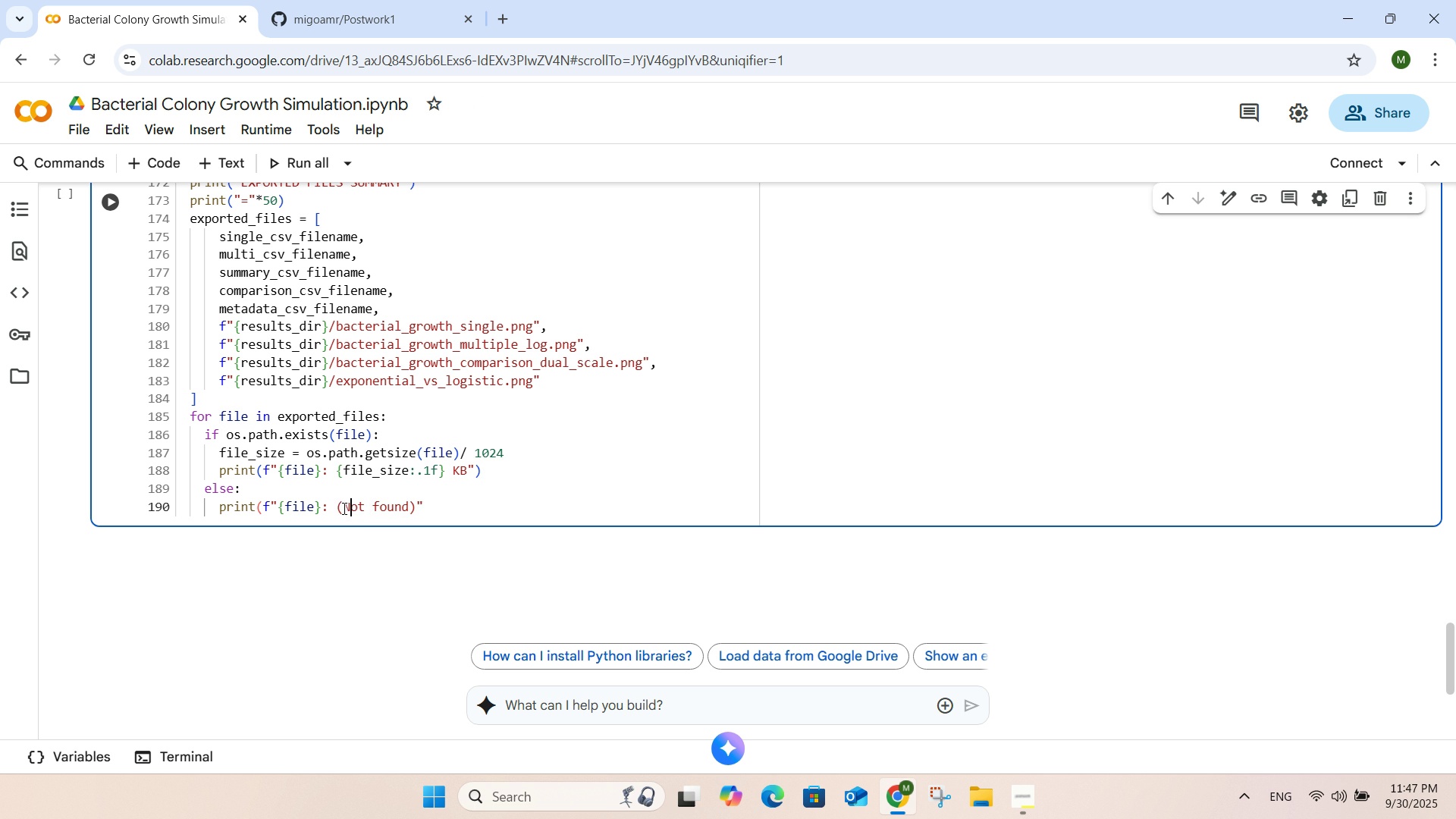 
key(Shift+N)
 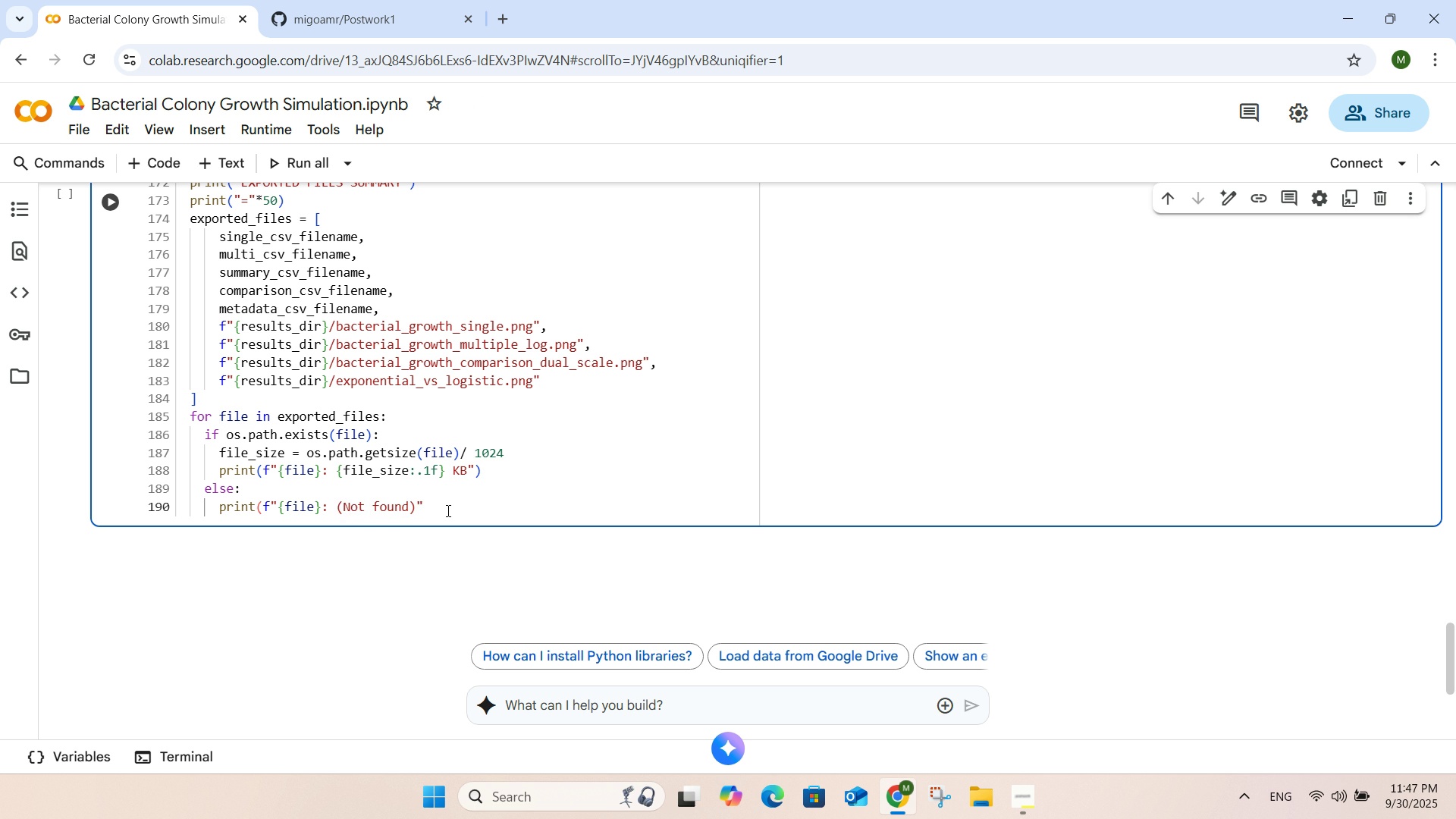 
left_click([447, 510])
 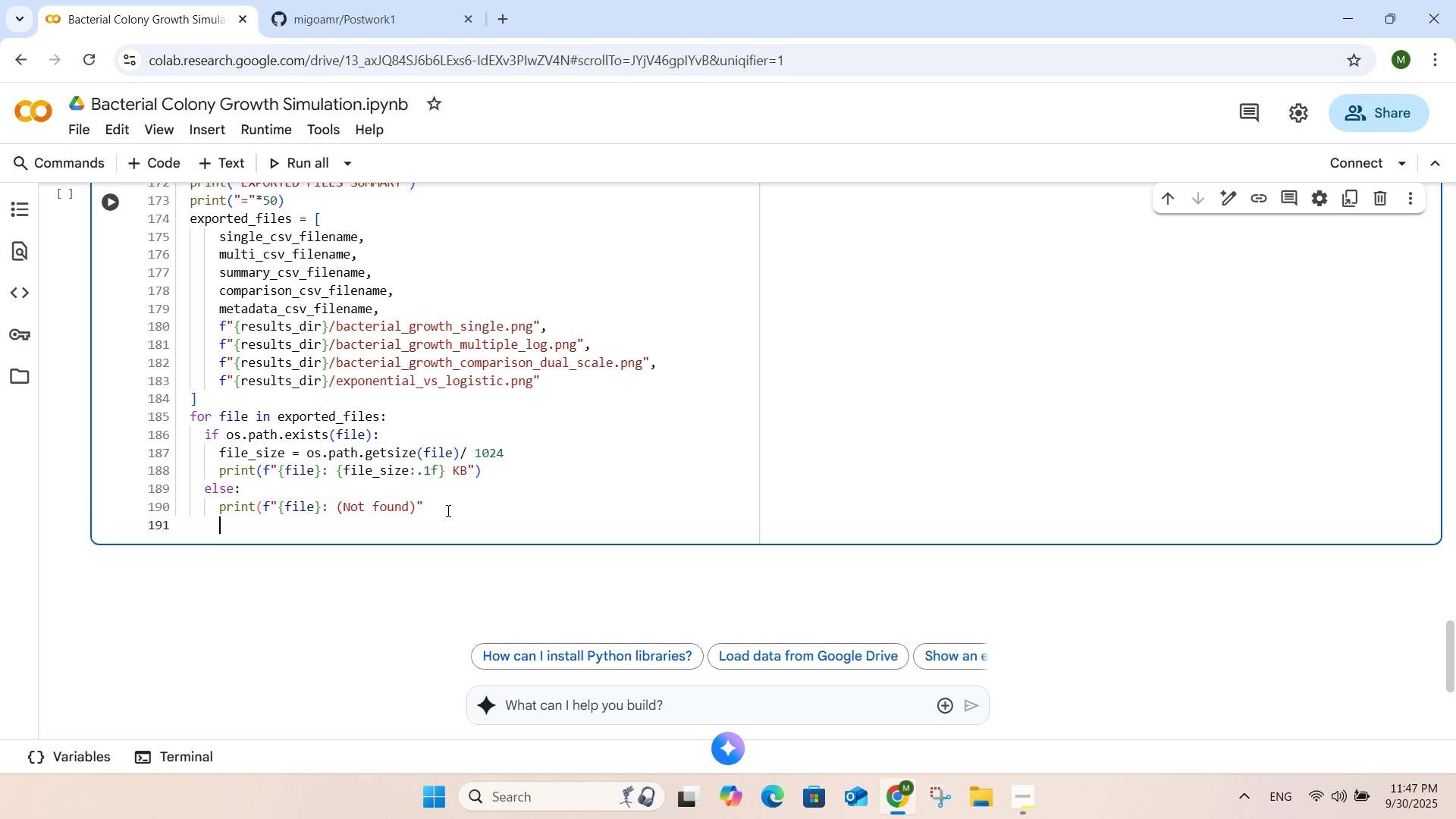 
key(Enter)
 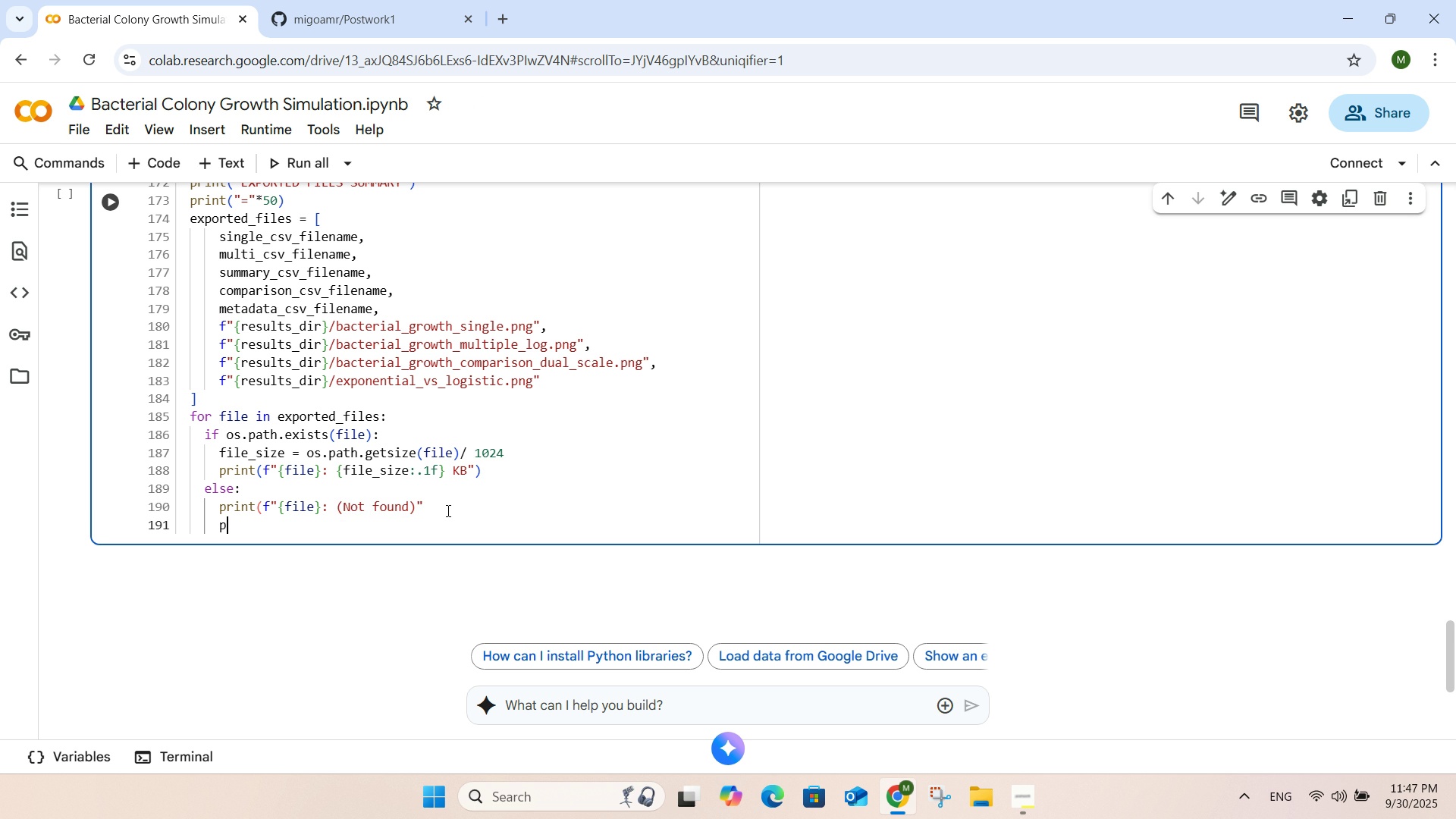 
type(pr)
 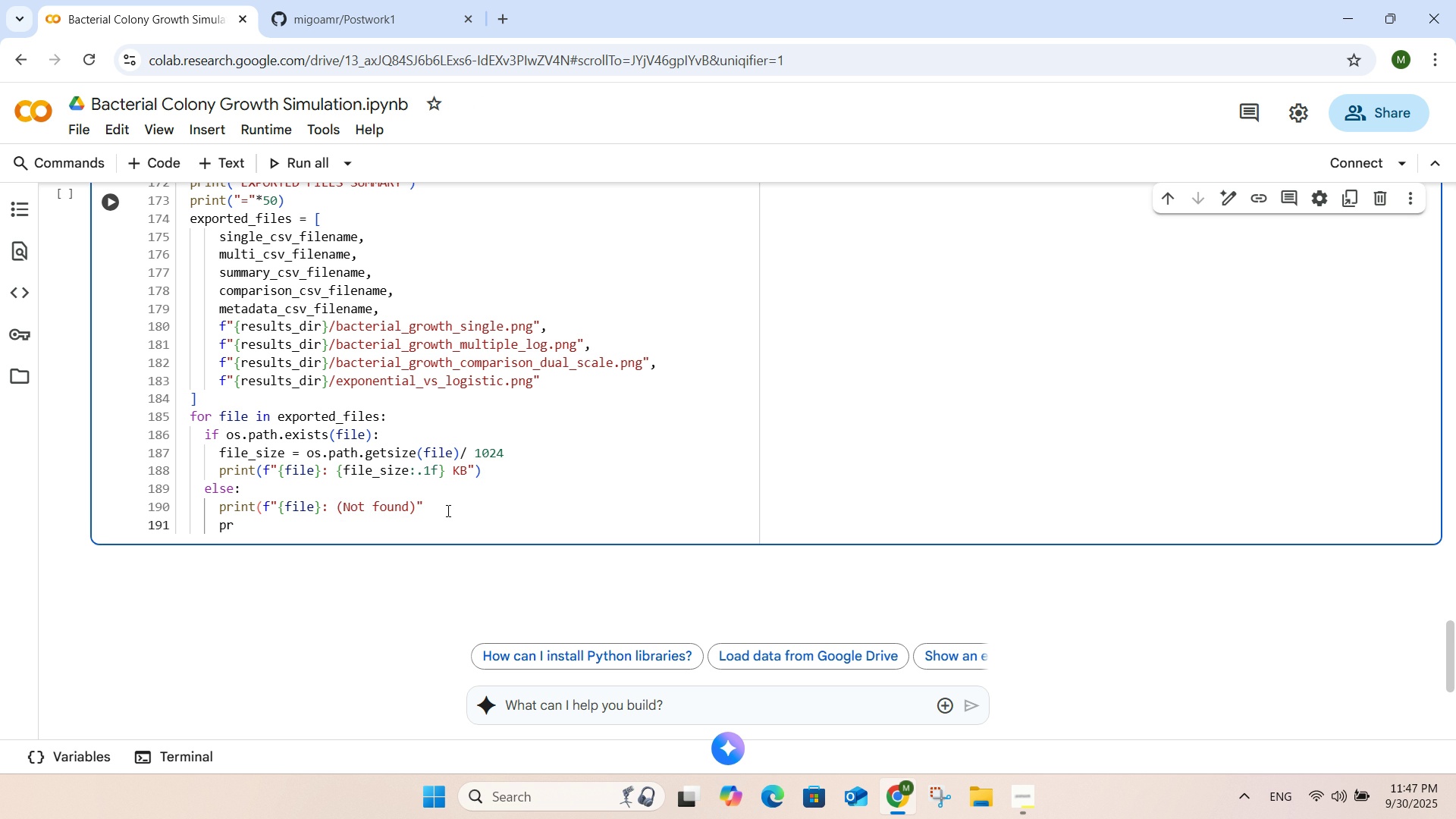 
key(Backspace)
key(Backspace)
key(Backspace)
key(Backspace)
type(print(f)